 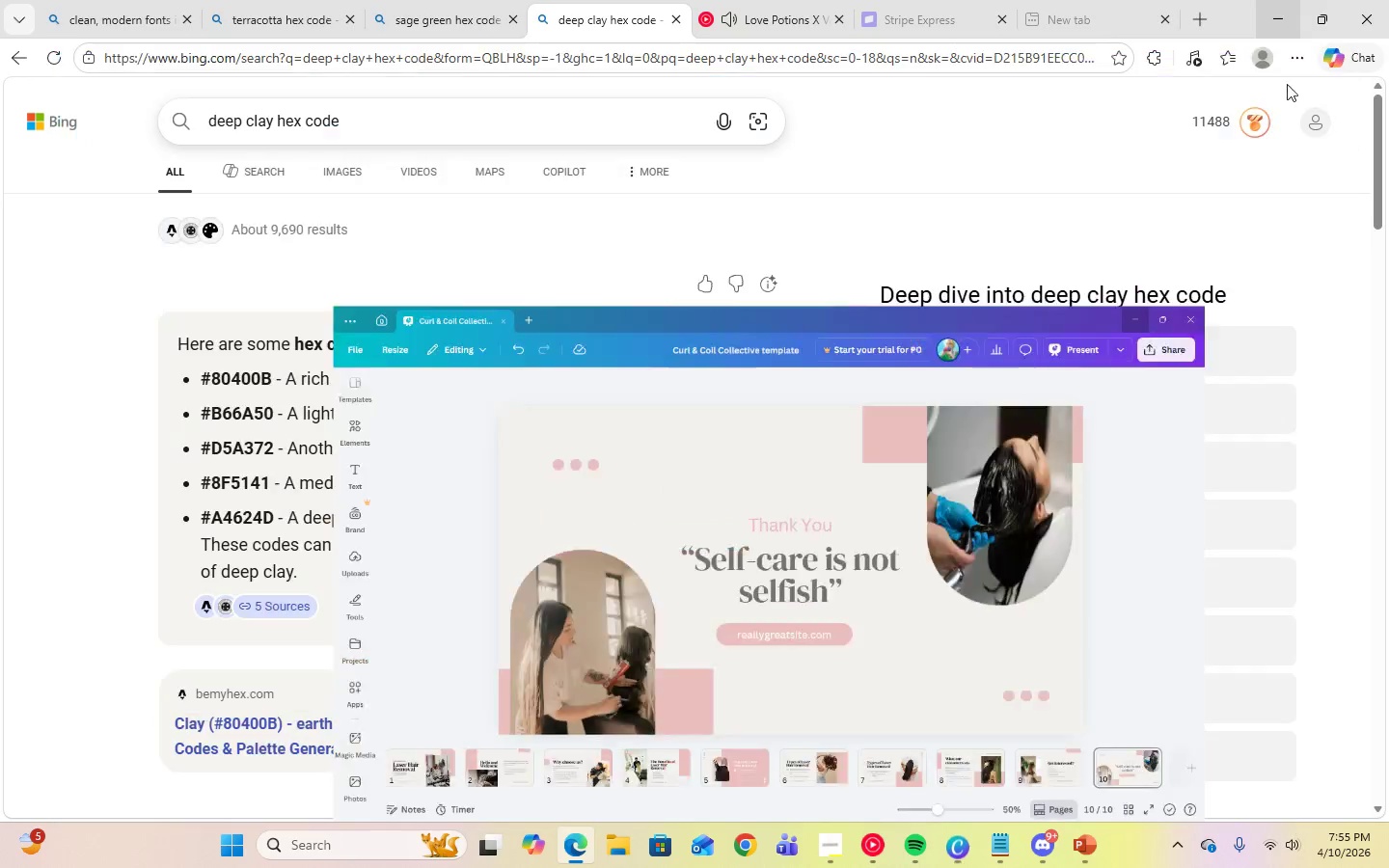 
left_click([1293, 17])
 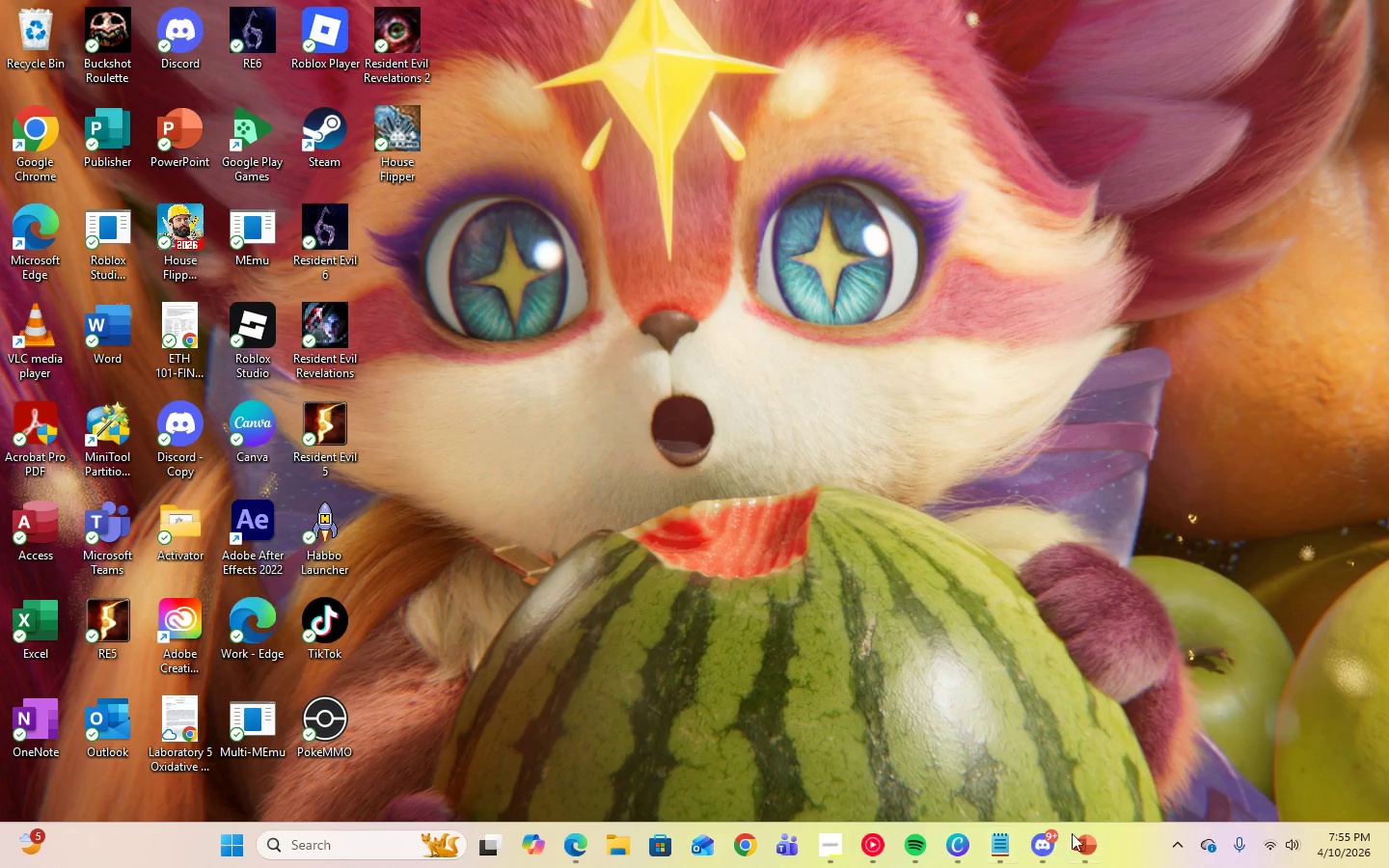 
double_click([1080, 842])
 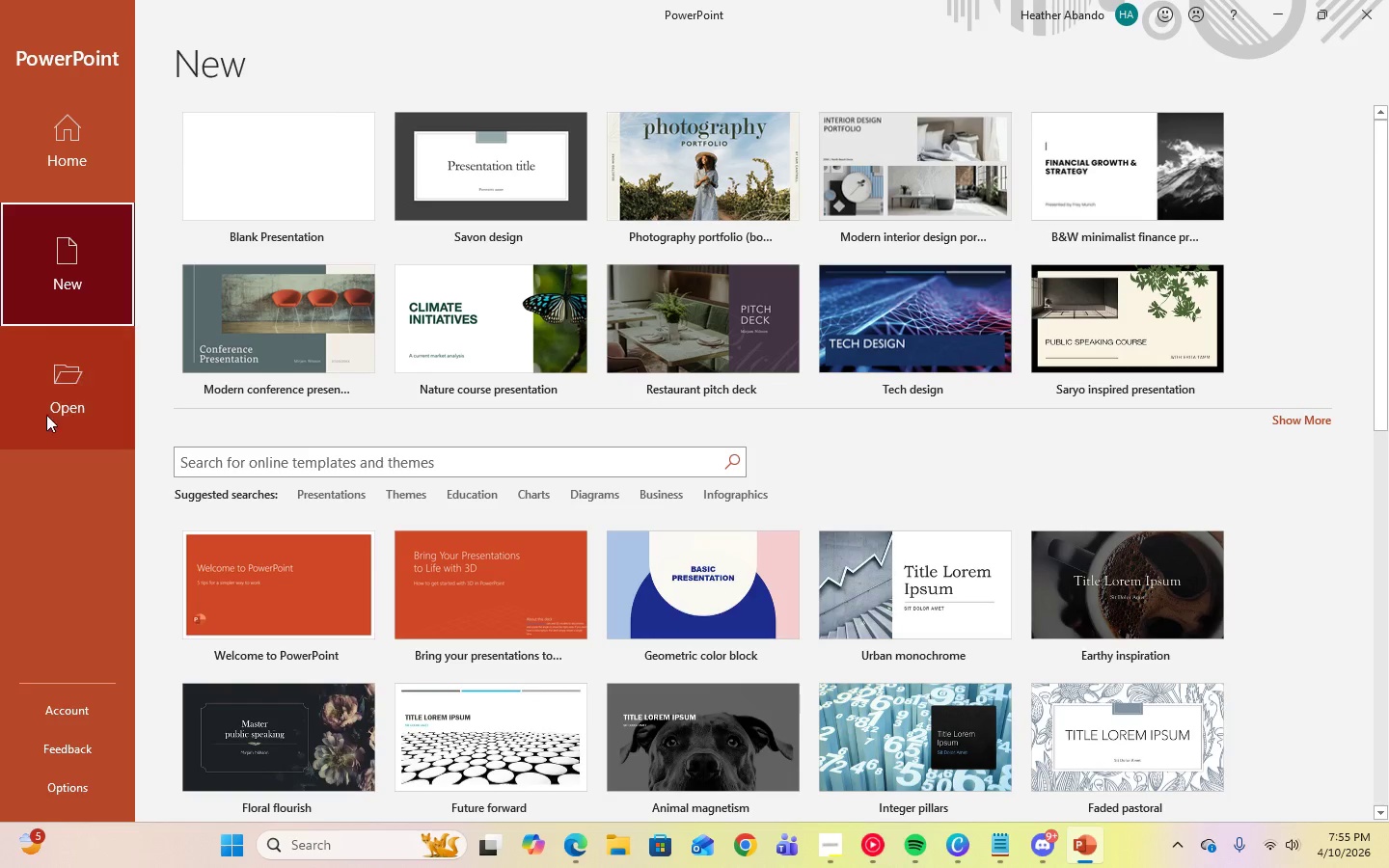 
left_click([48, 410])
 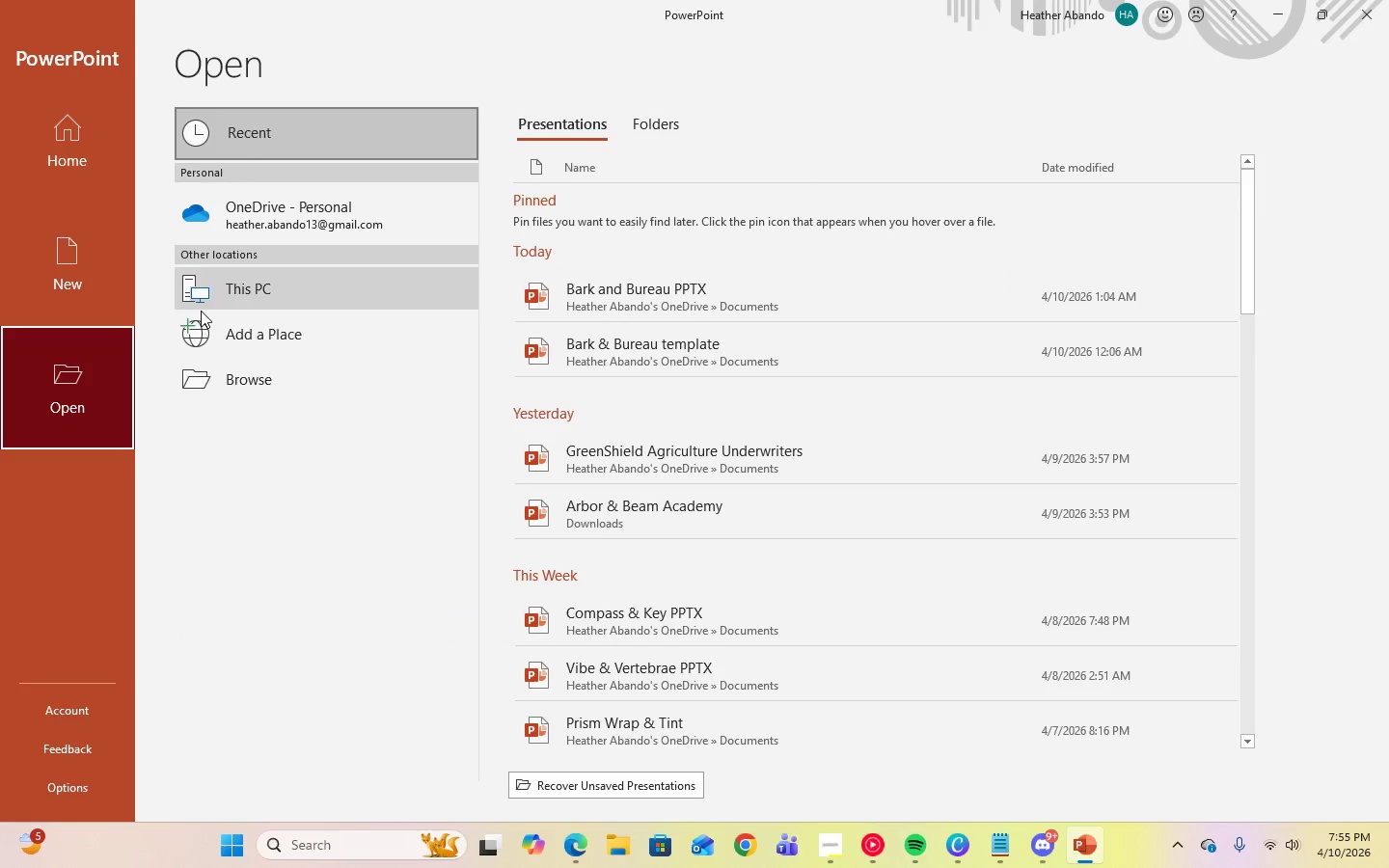 
left_click([338, 240])
 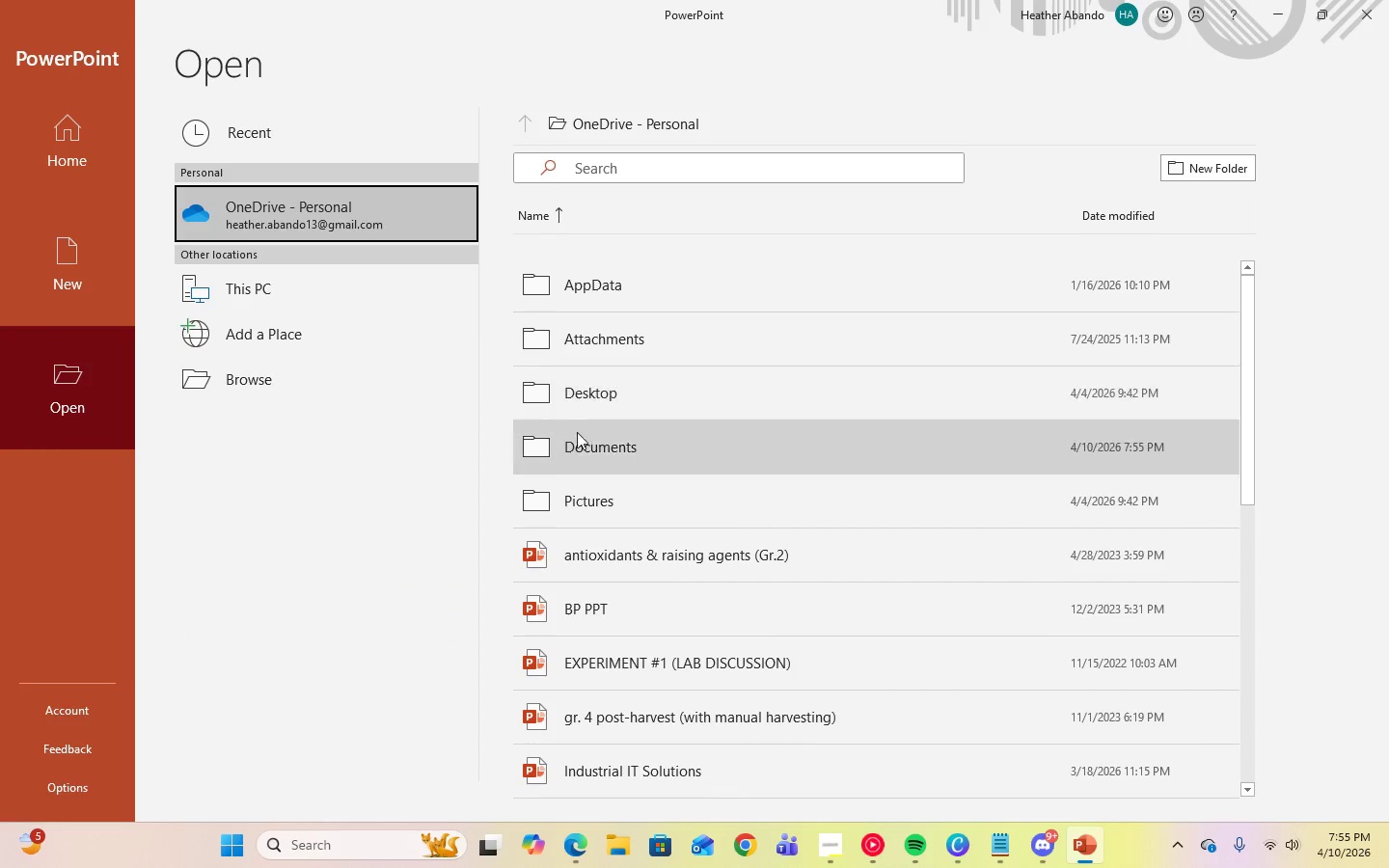 
left_click([580, 456])
 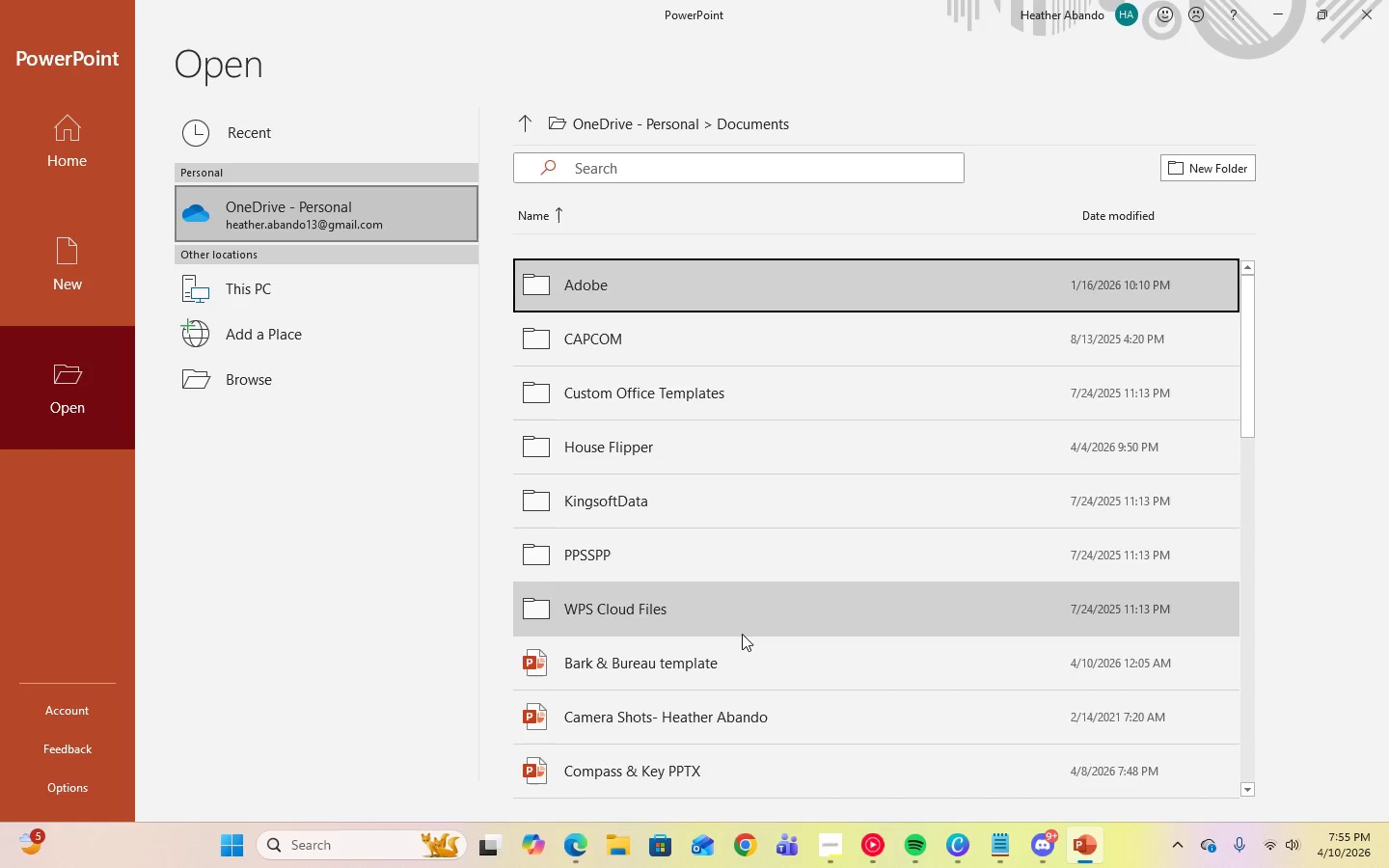 
scroll: coordinate [749, 637], scroll_direction: down, amount: 28.0
 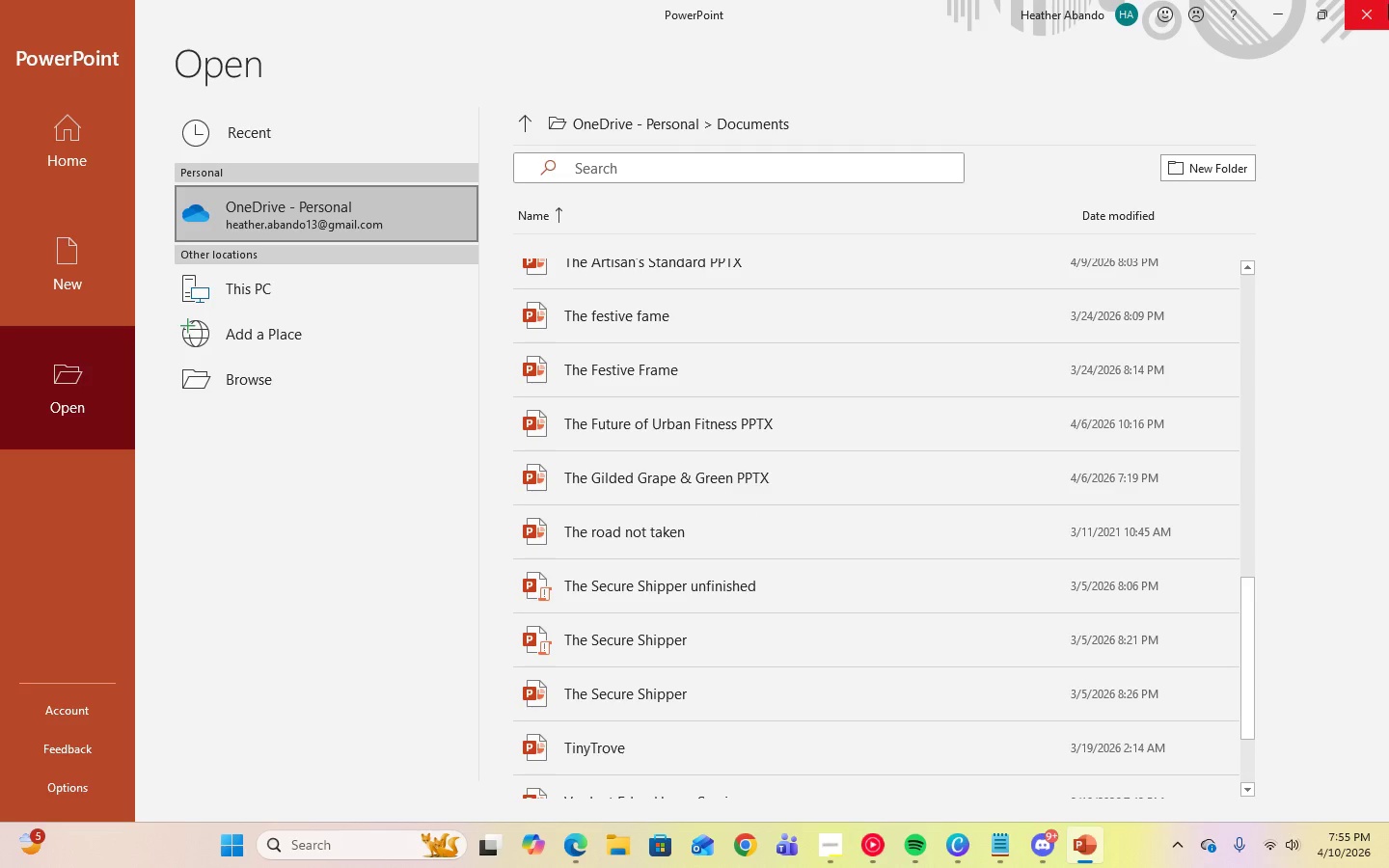 
left_click([1388, 4])
 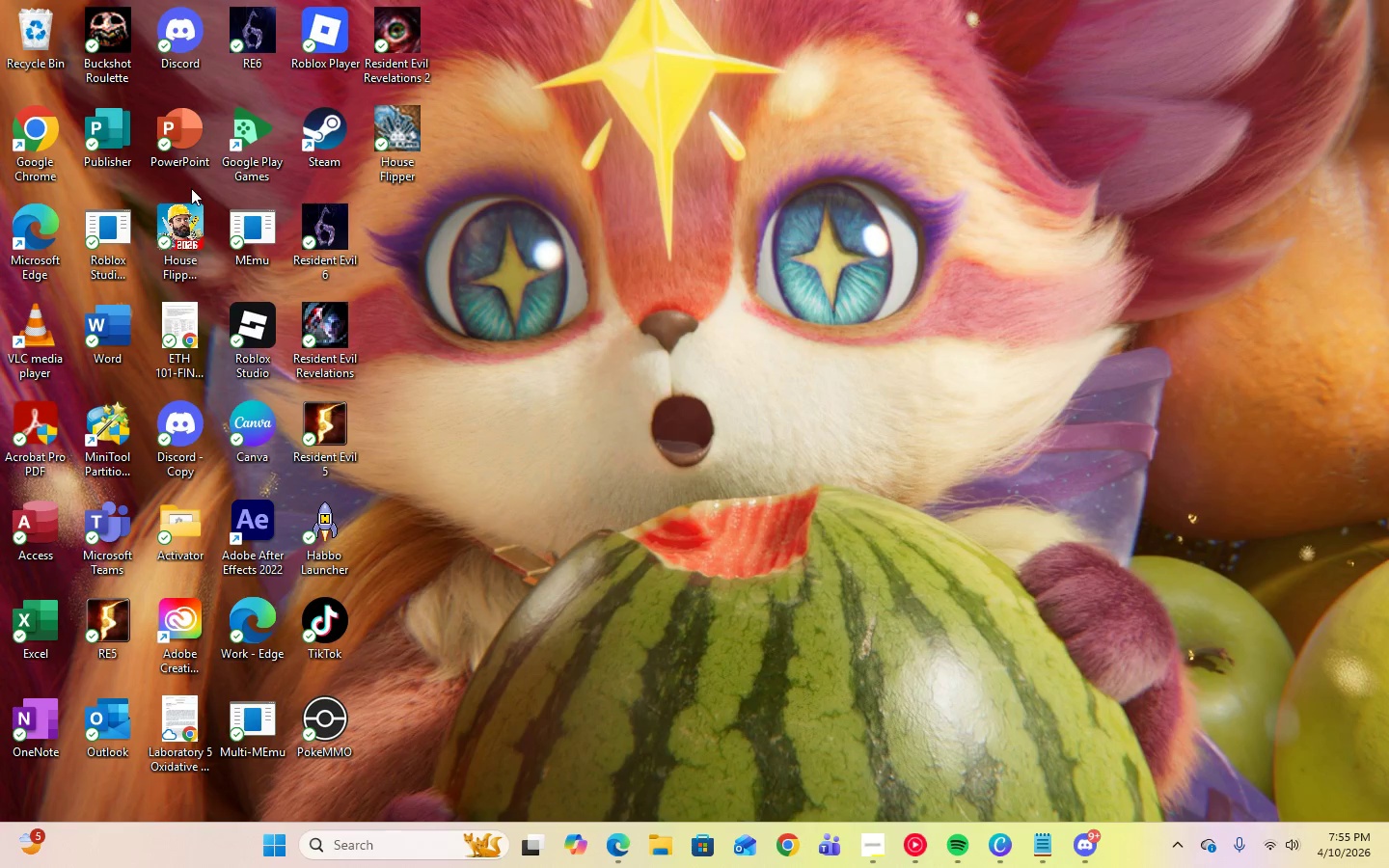 
double_click([181, 169])
 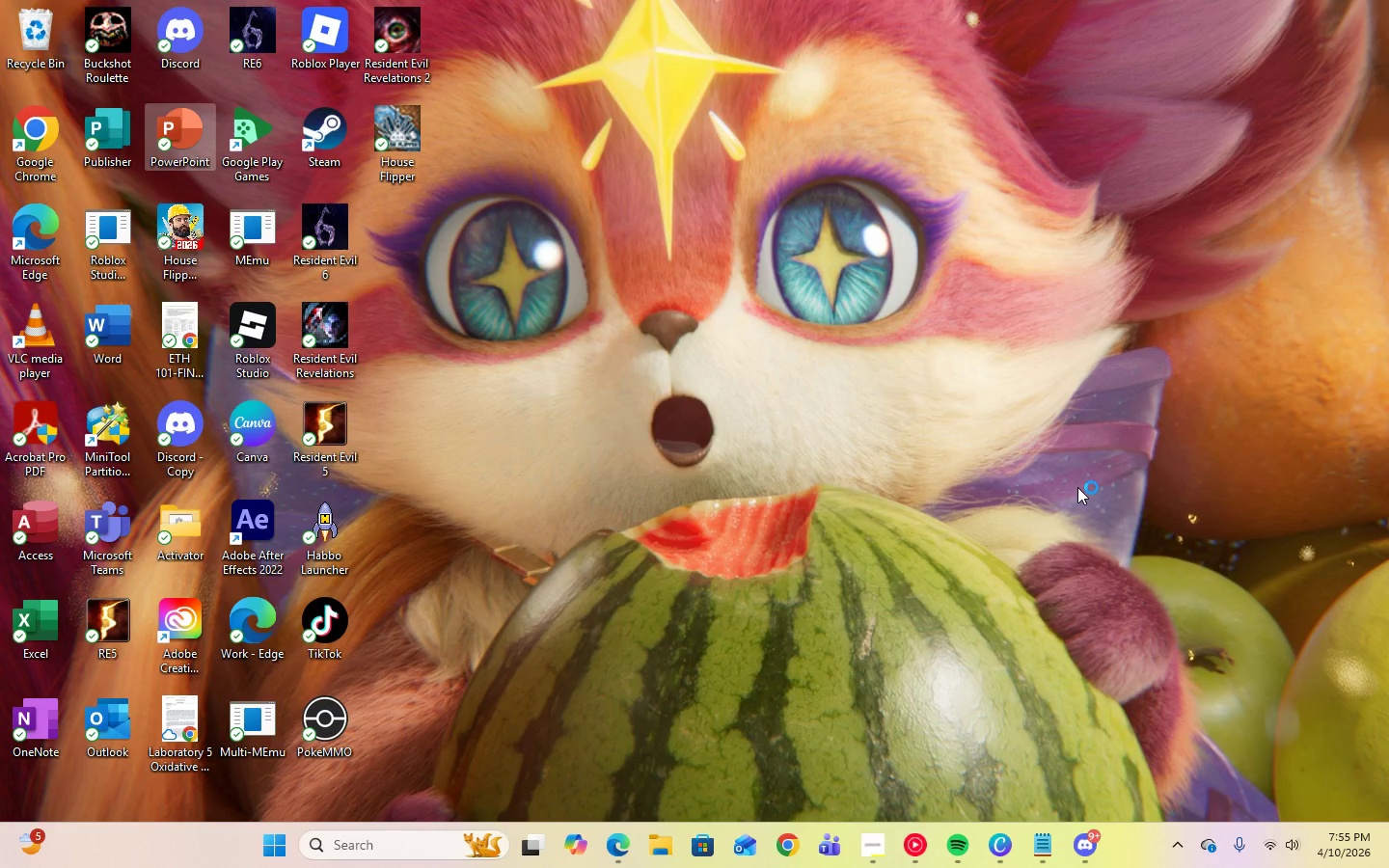 
wait(10.91)
 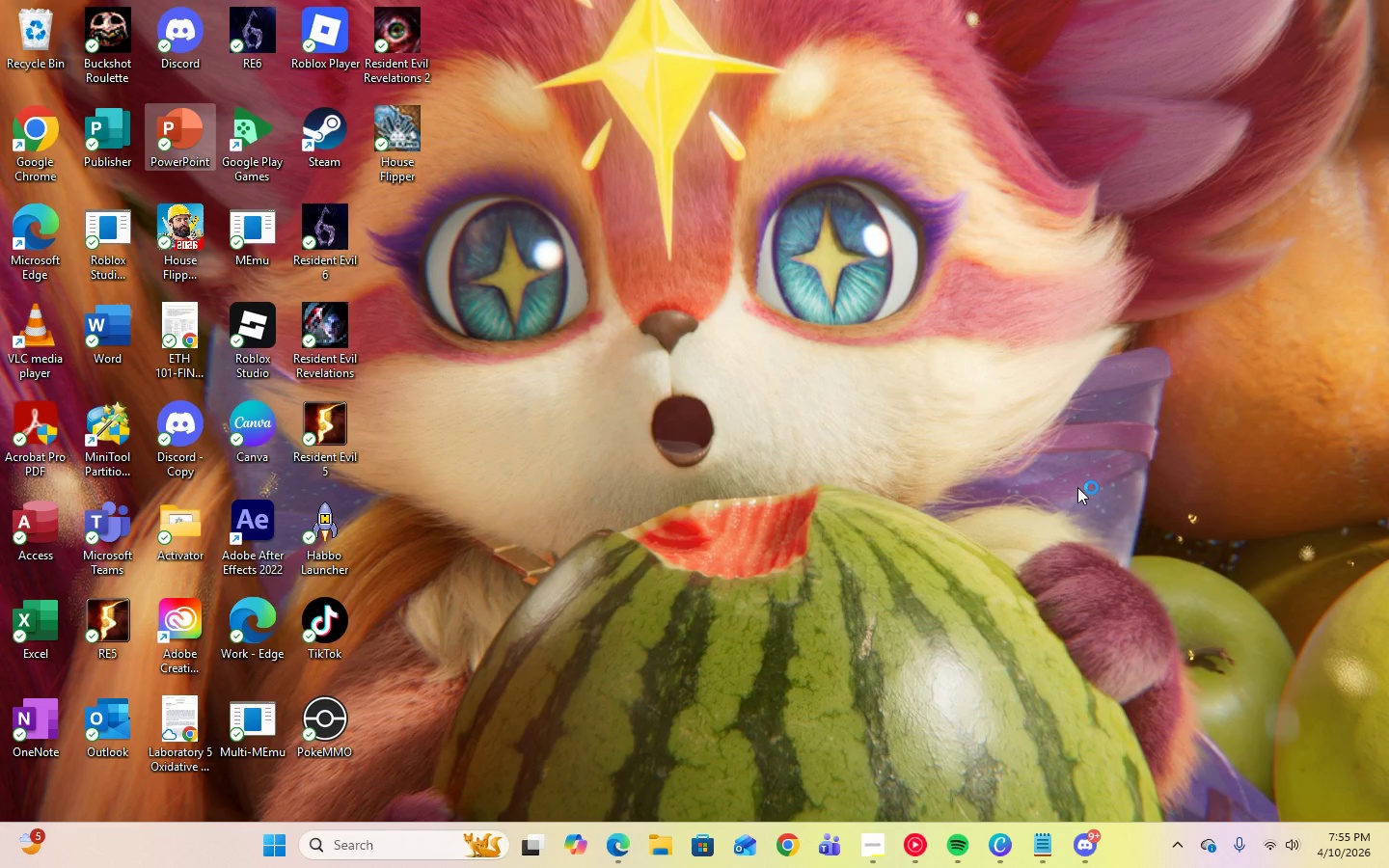 
left_click([917, 842])
 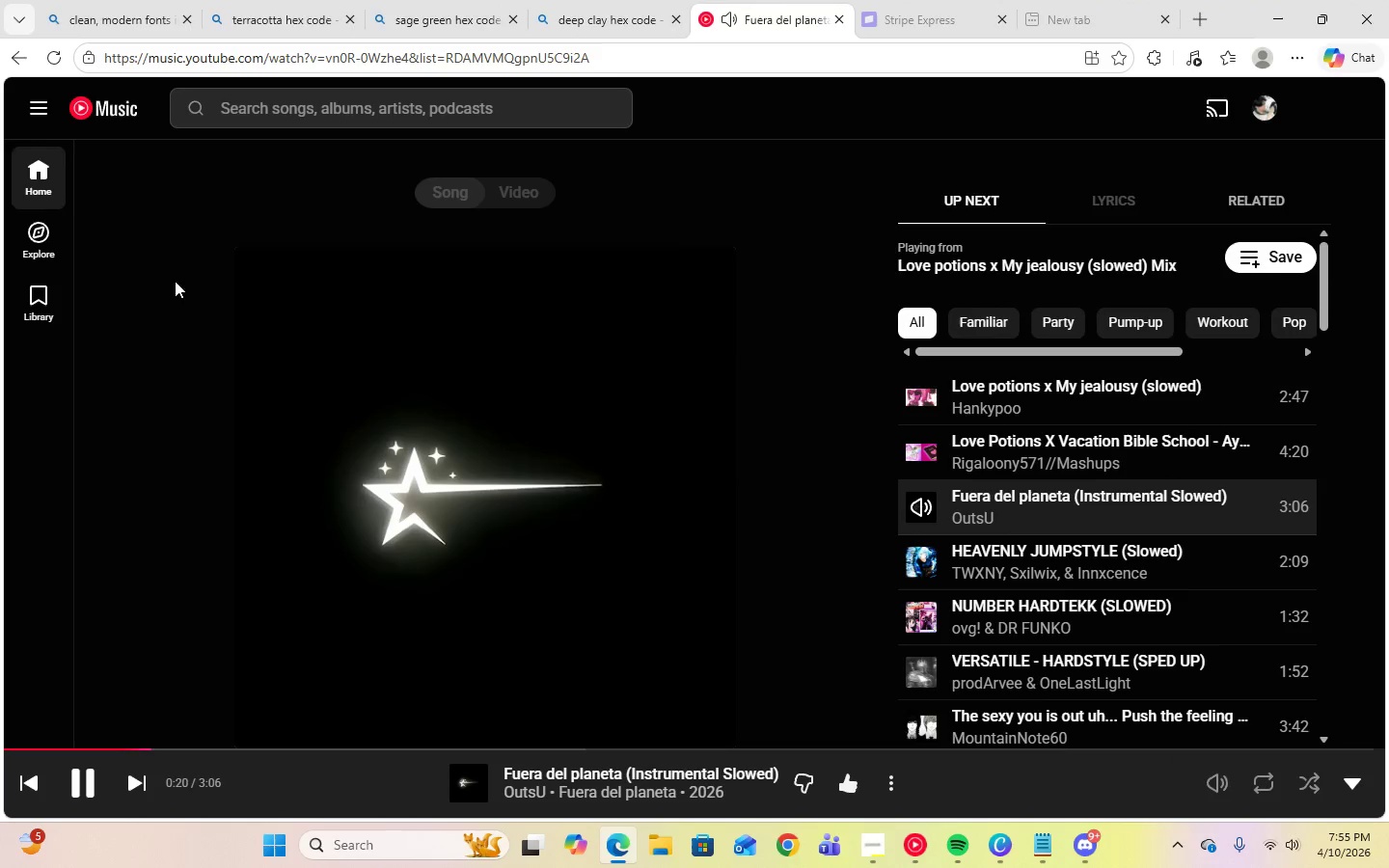 
left_click([12, 189])
 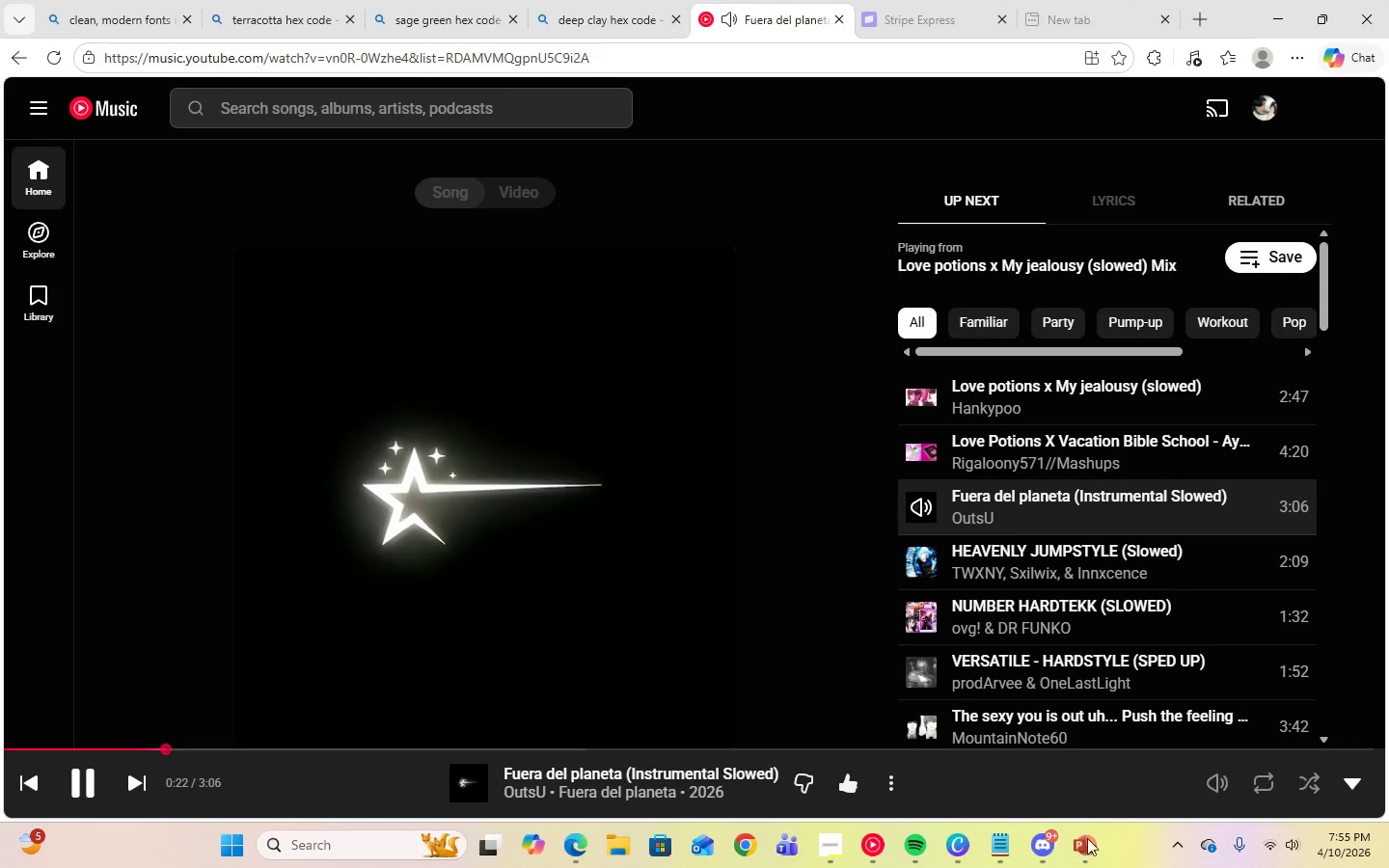 
left_click([1089, 851])
 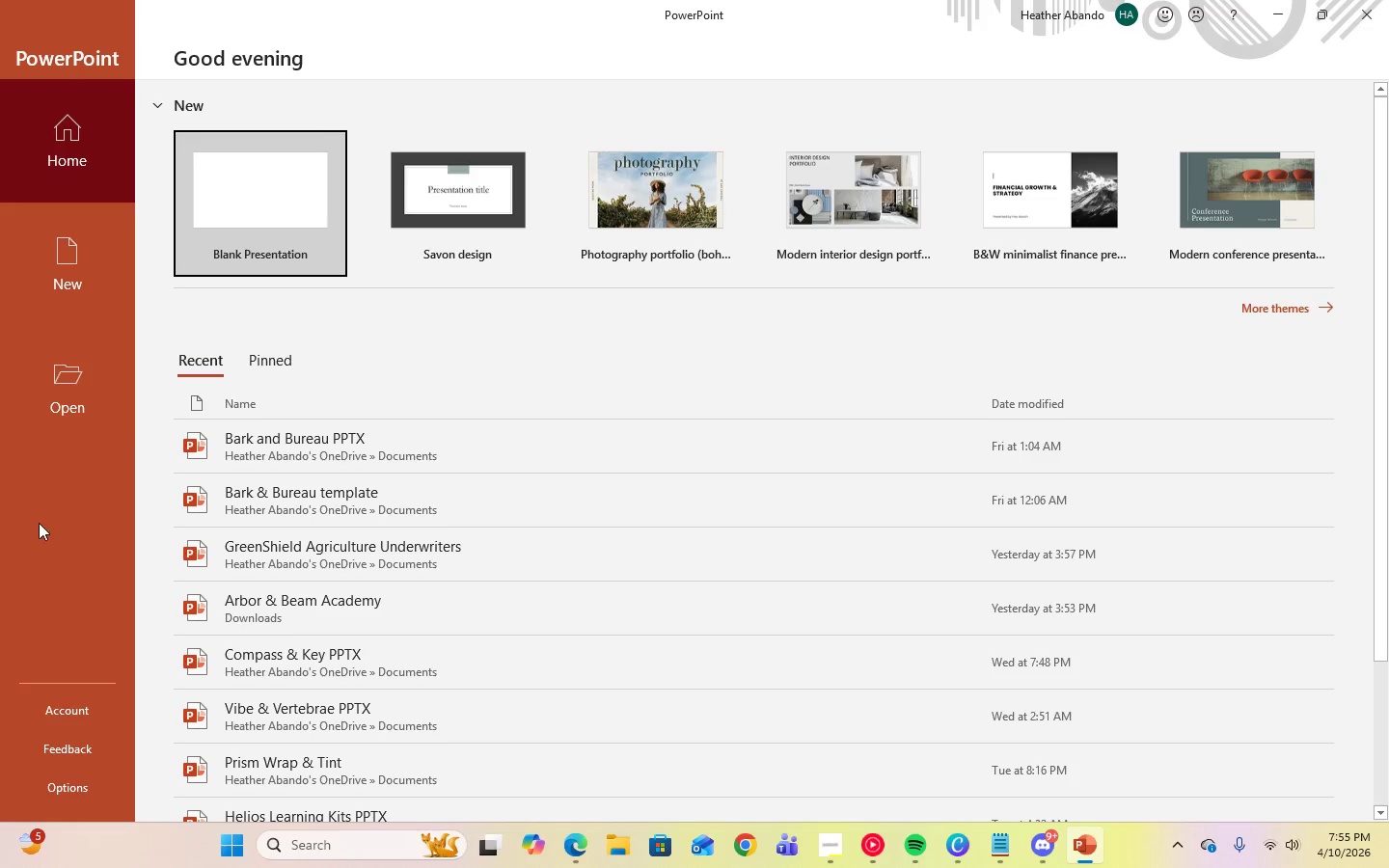 
left_click([61, 417])
 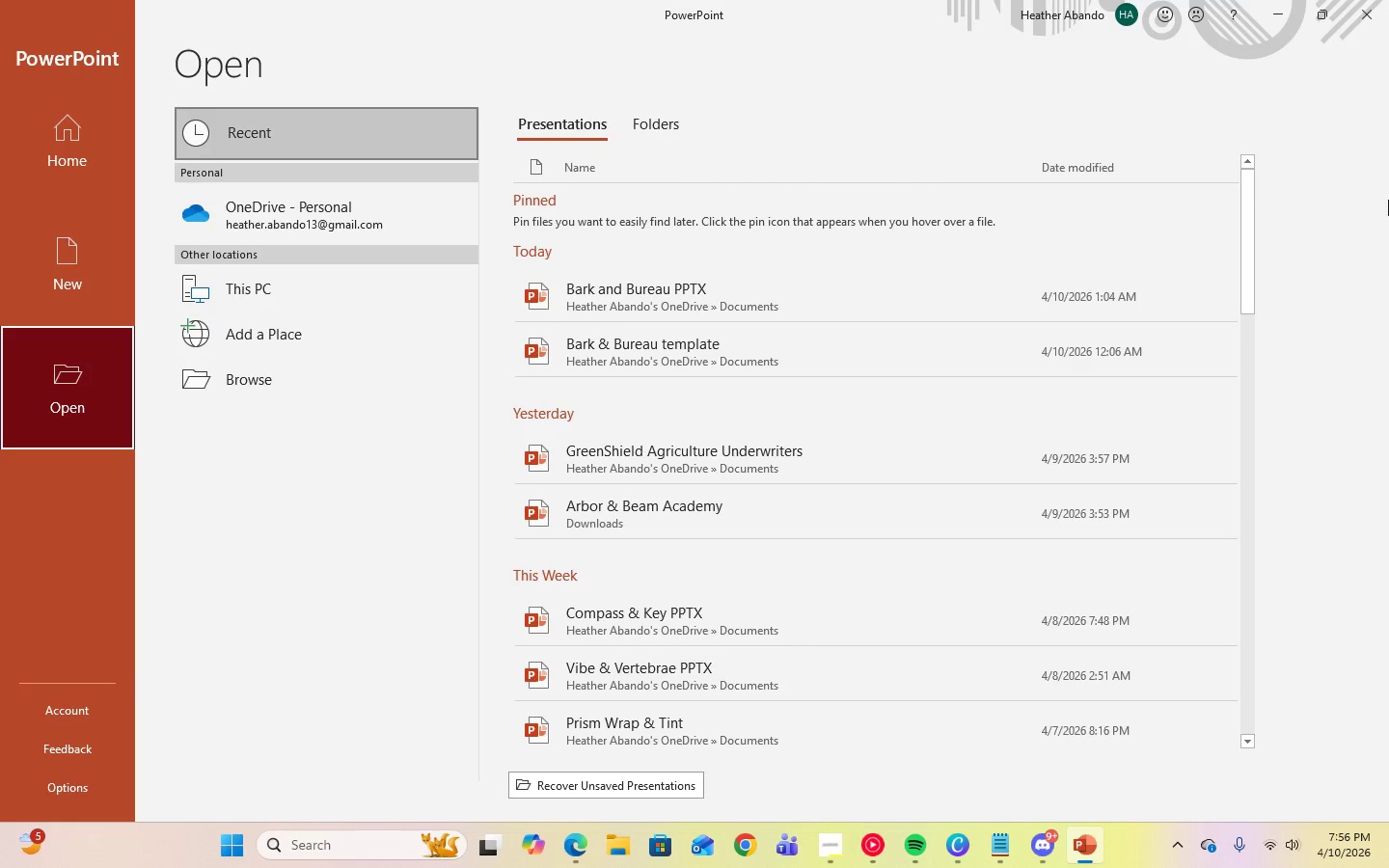 
left_click([324, 219])
 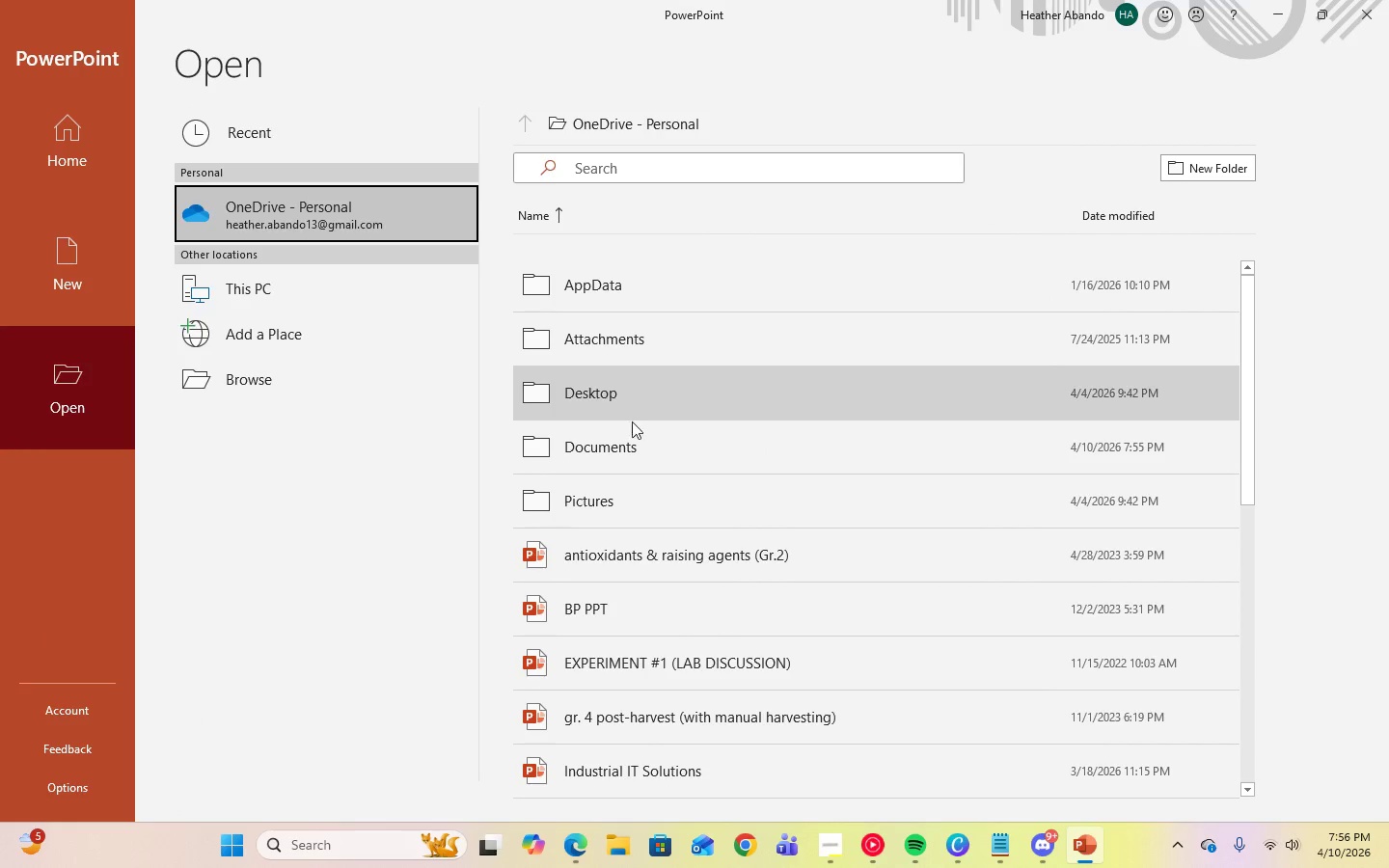 
left_click([640, 448])
 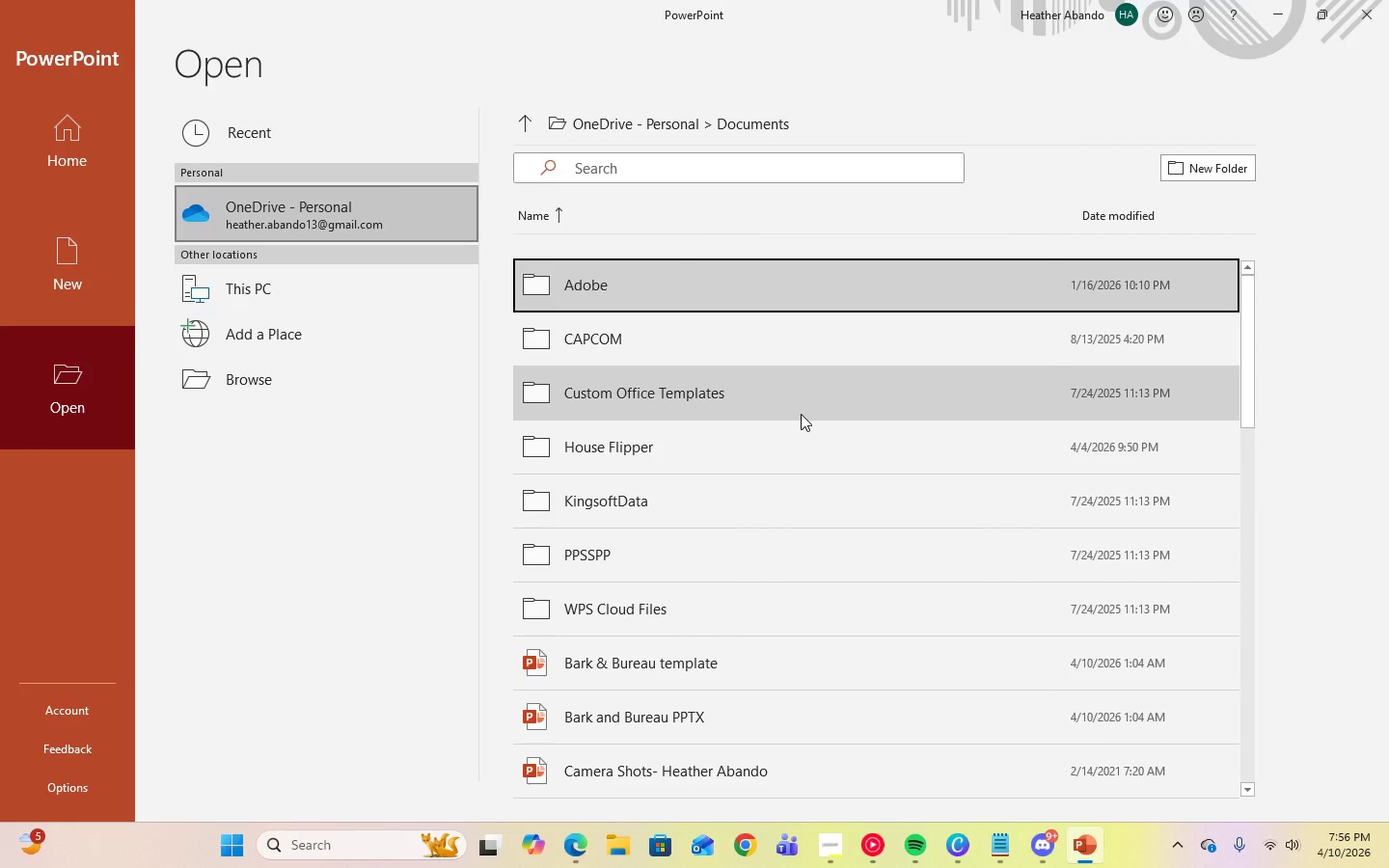 
scroll: coordinate [801, 414], scroll_direction: down, amount: 5.0
 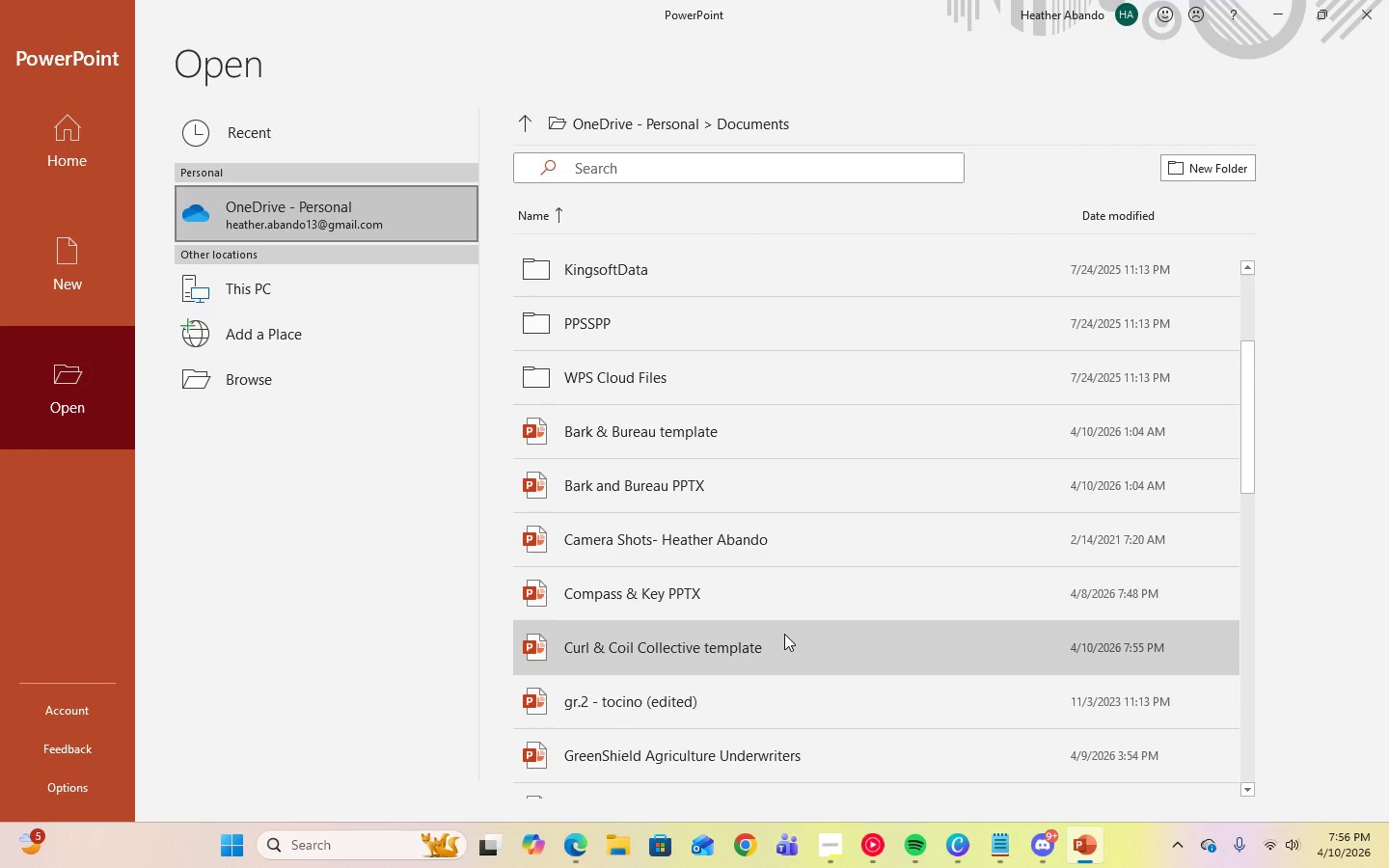 
left_click([784, 634])
 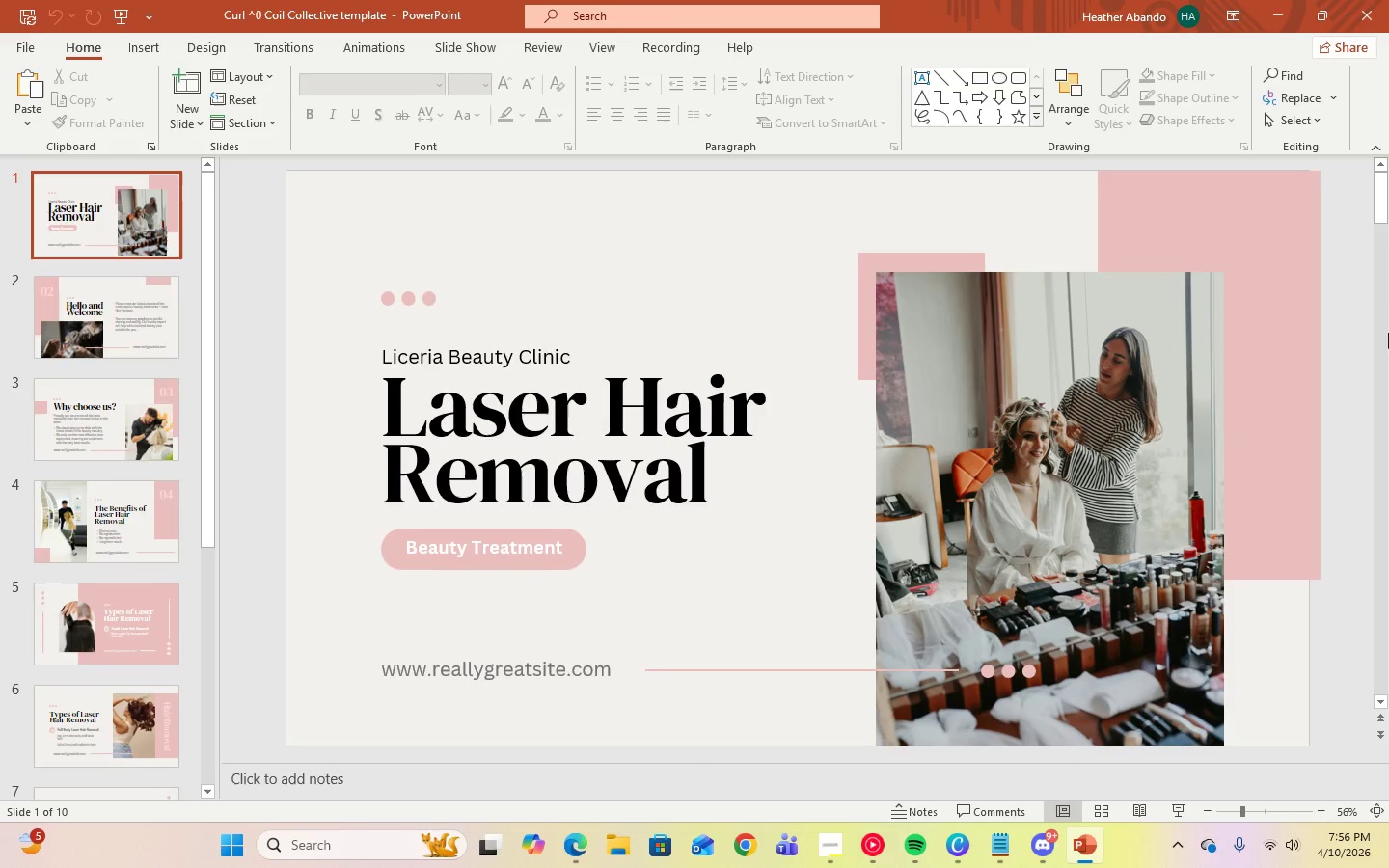 
left_click([1277, 16])
 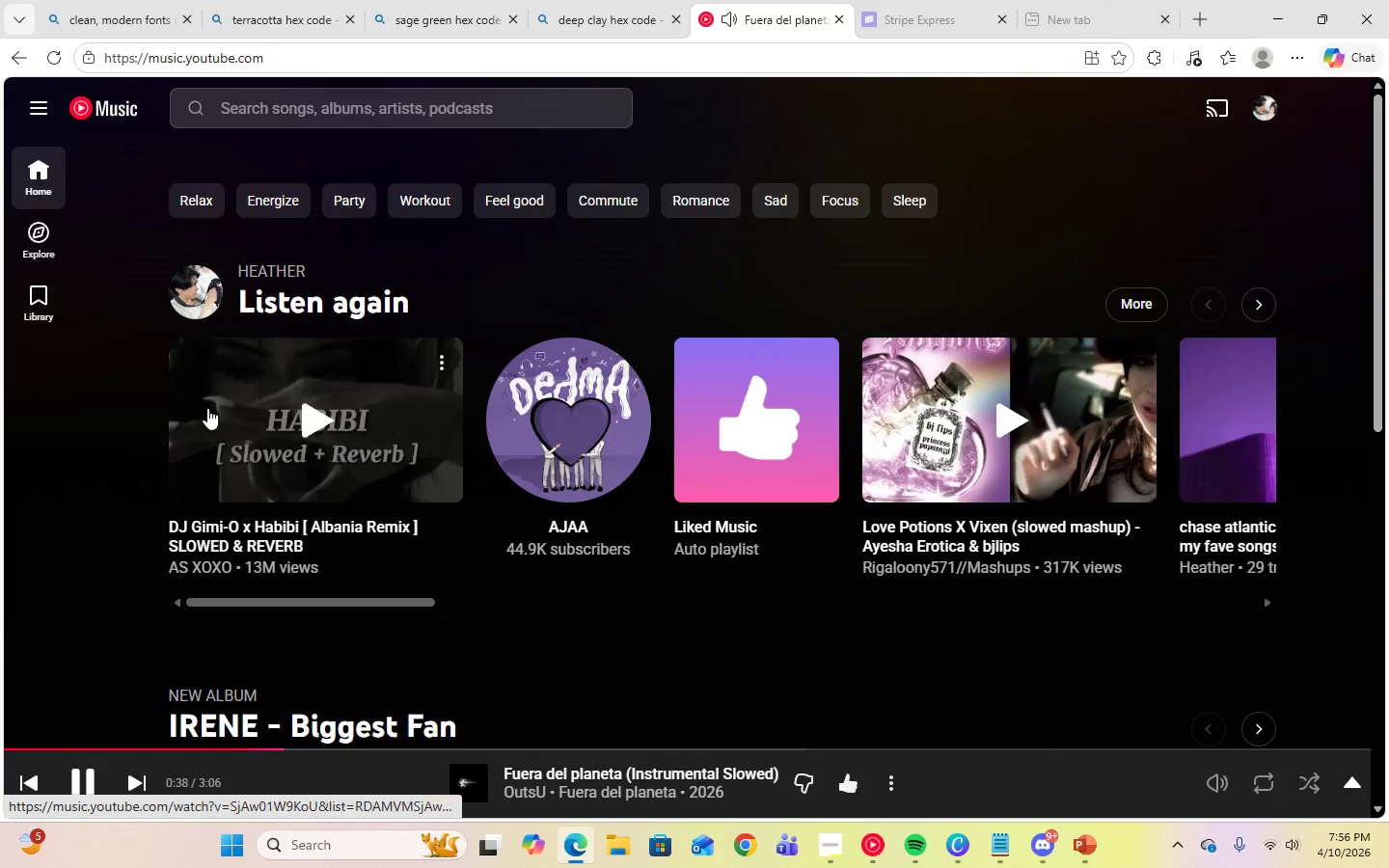 
left_click([40, 283])
 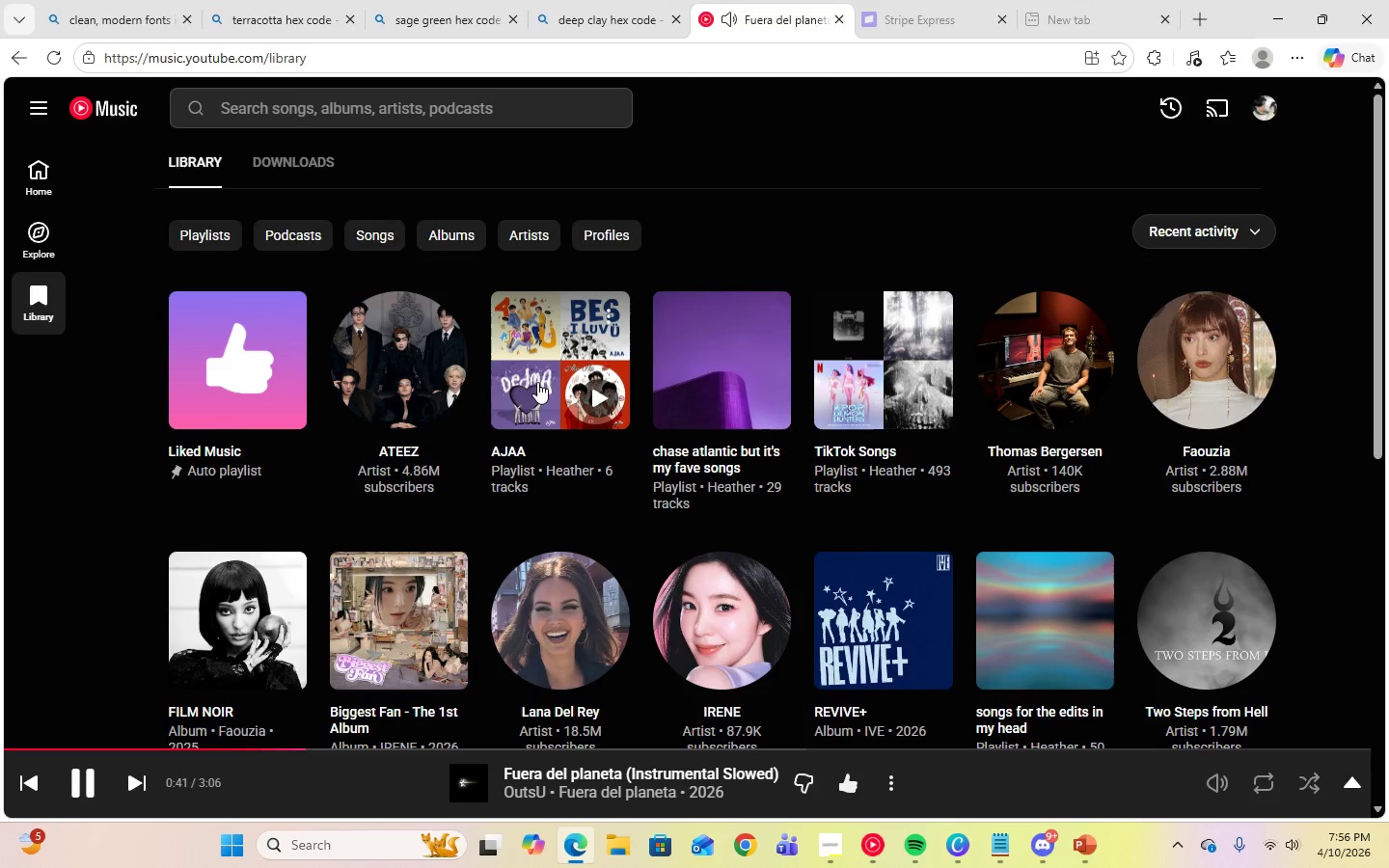 
left_click([546, 370])
 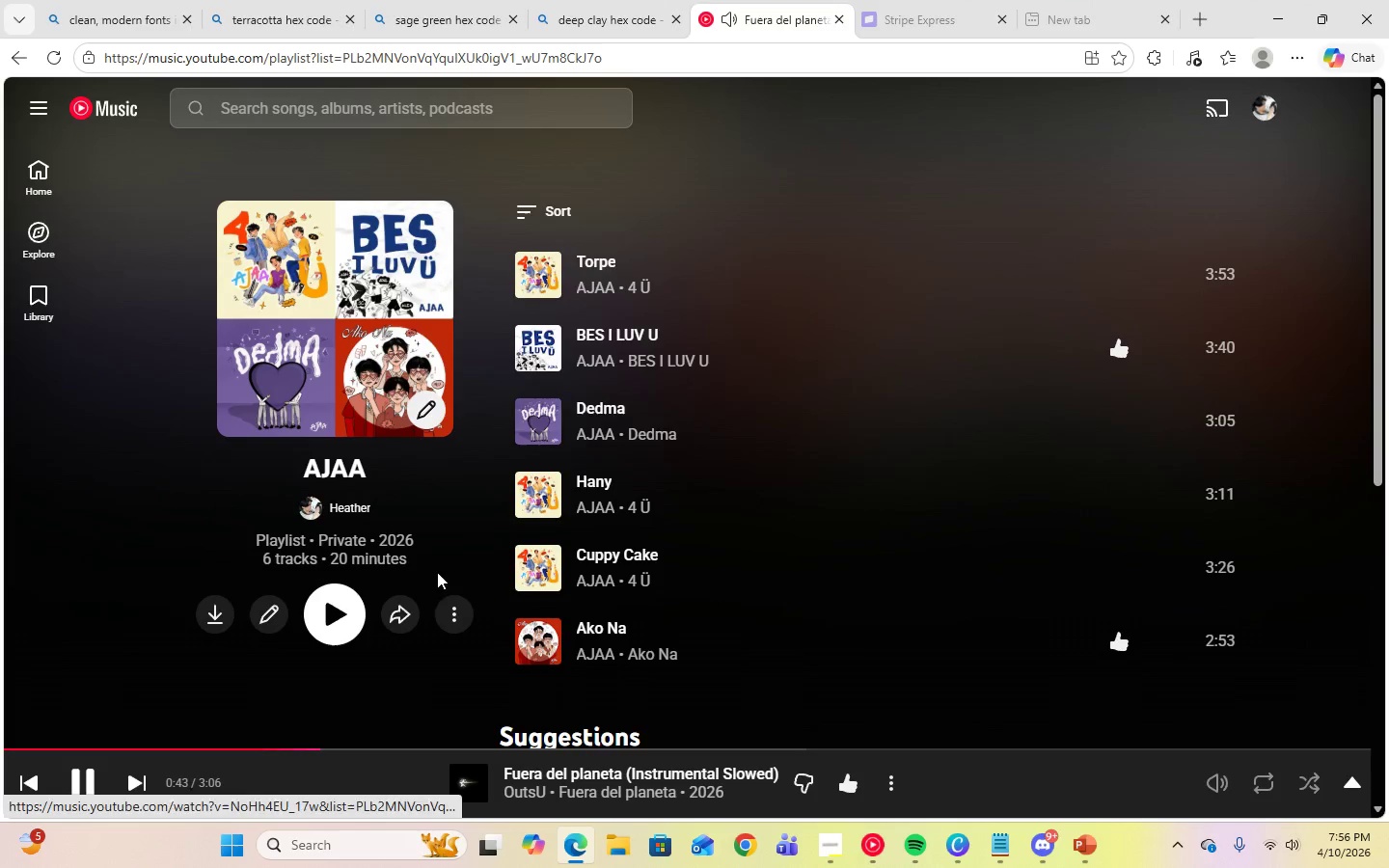 
left_click([459, 610])
 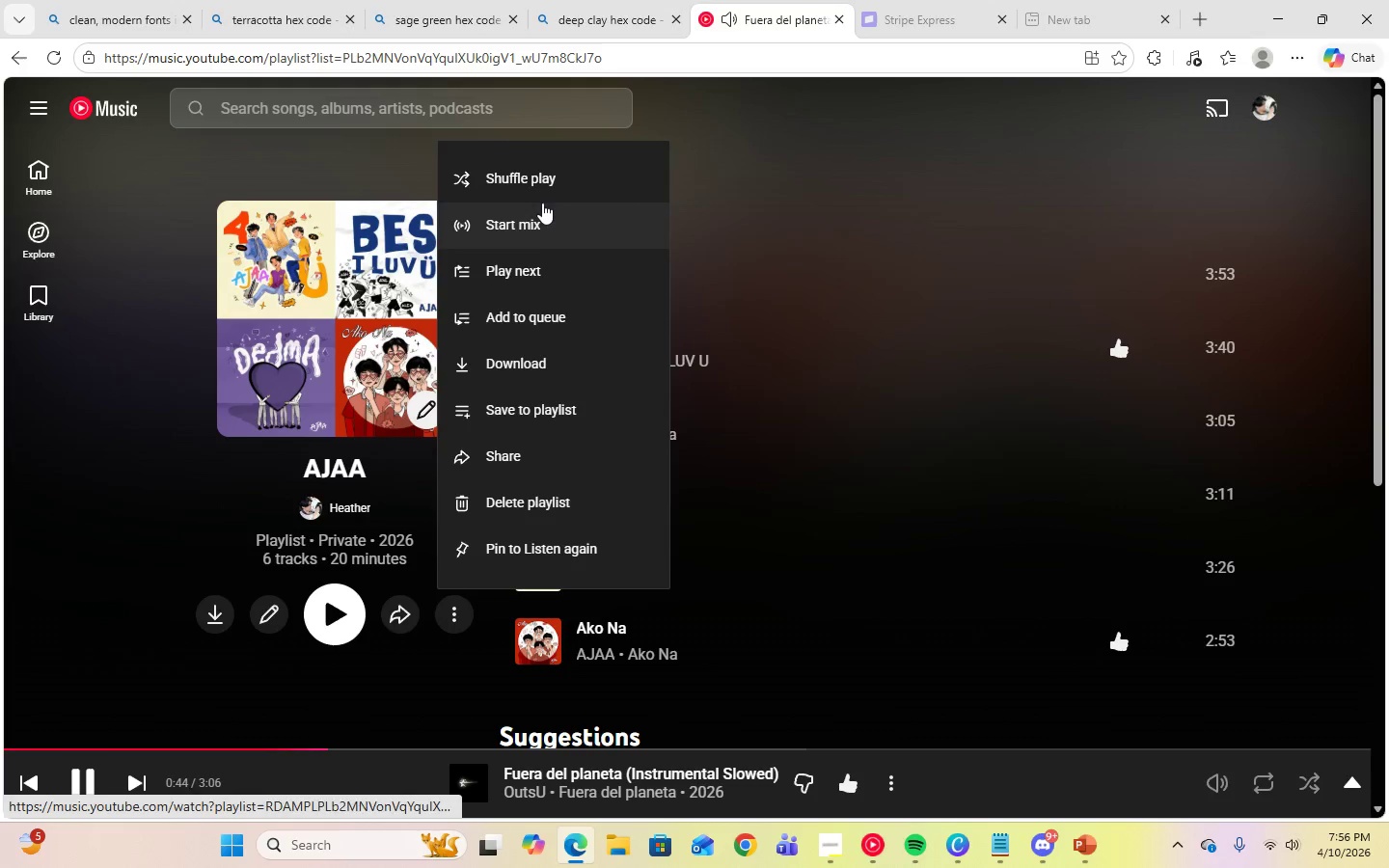 
left_click([542, 188])
 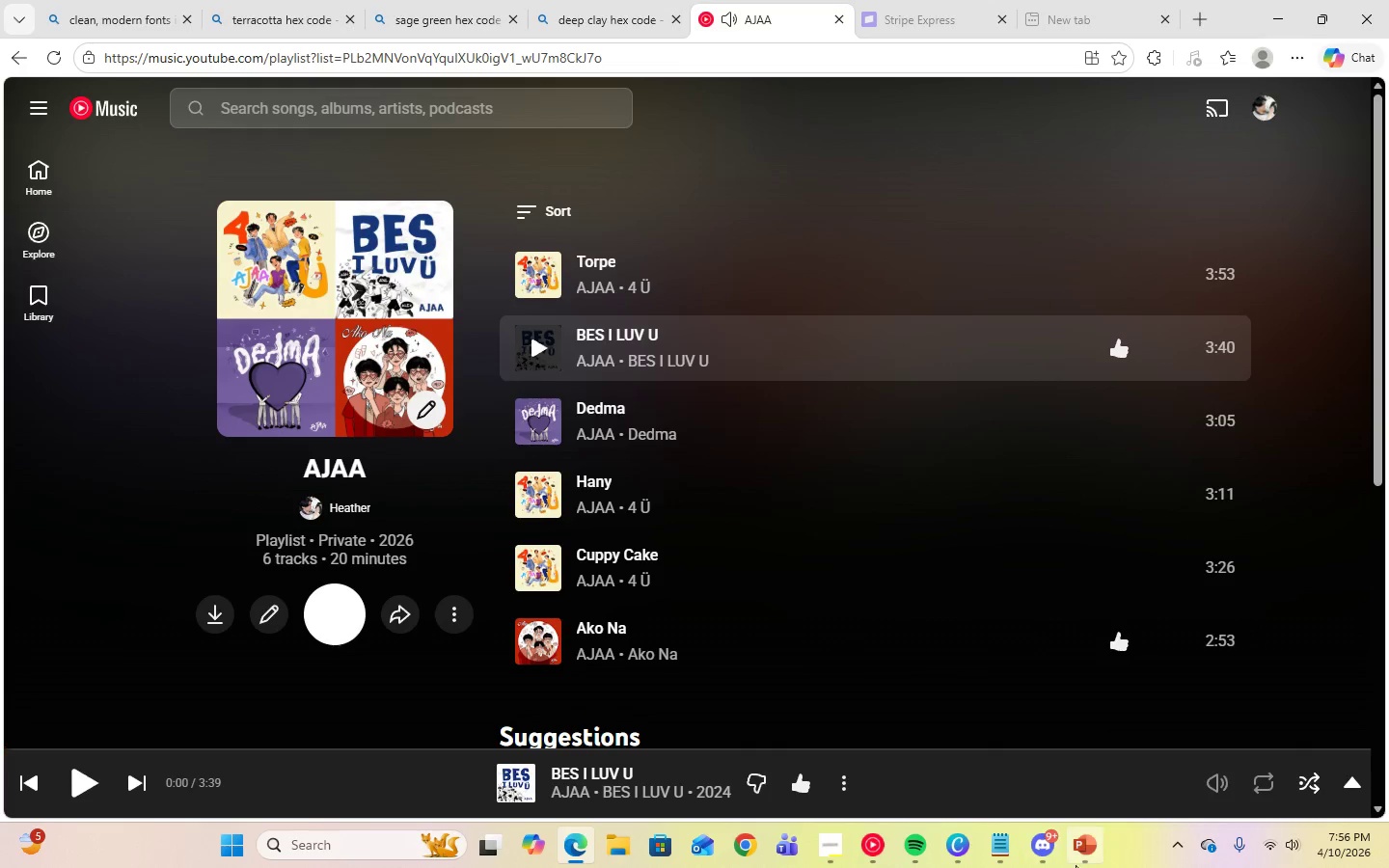 
left_click([1082, 862])